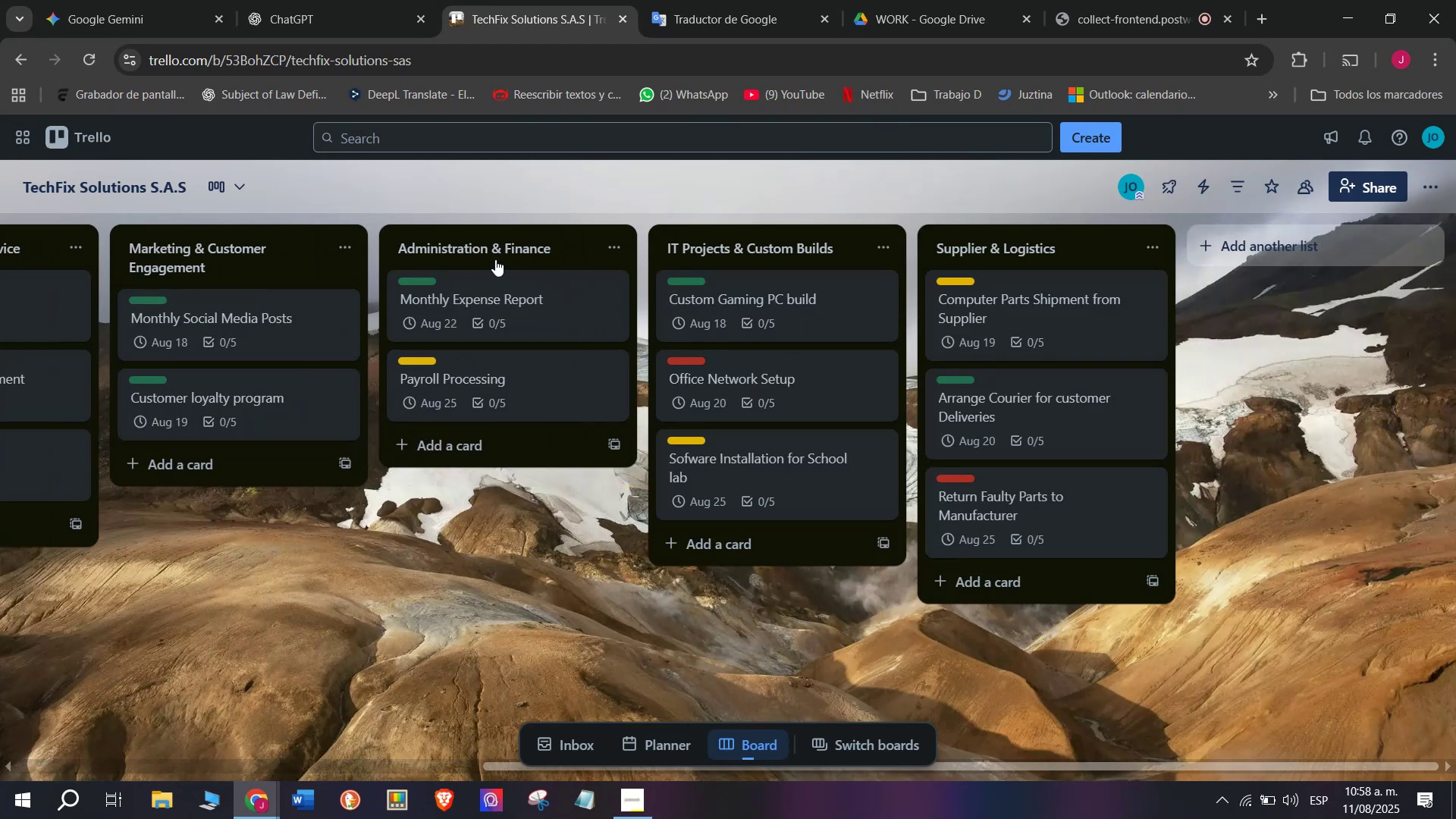 
left_click_drag(start_coordinate=[483, 242], to_coordinate=[827, 259])
 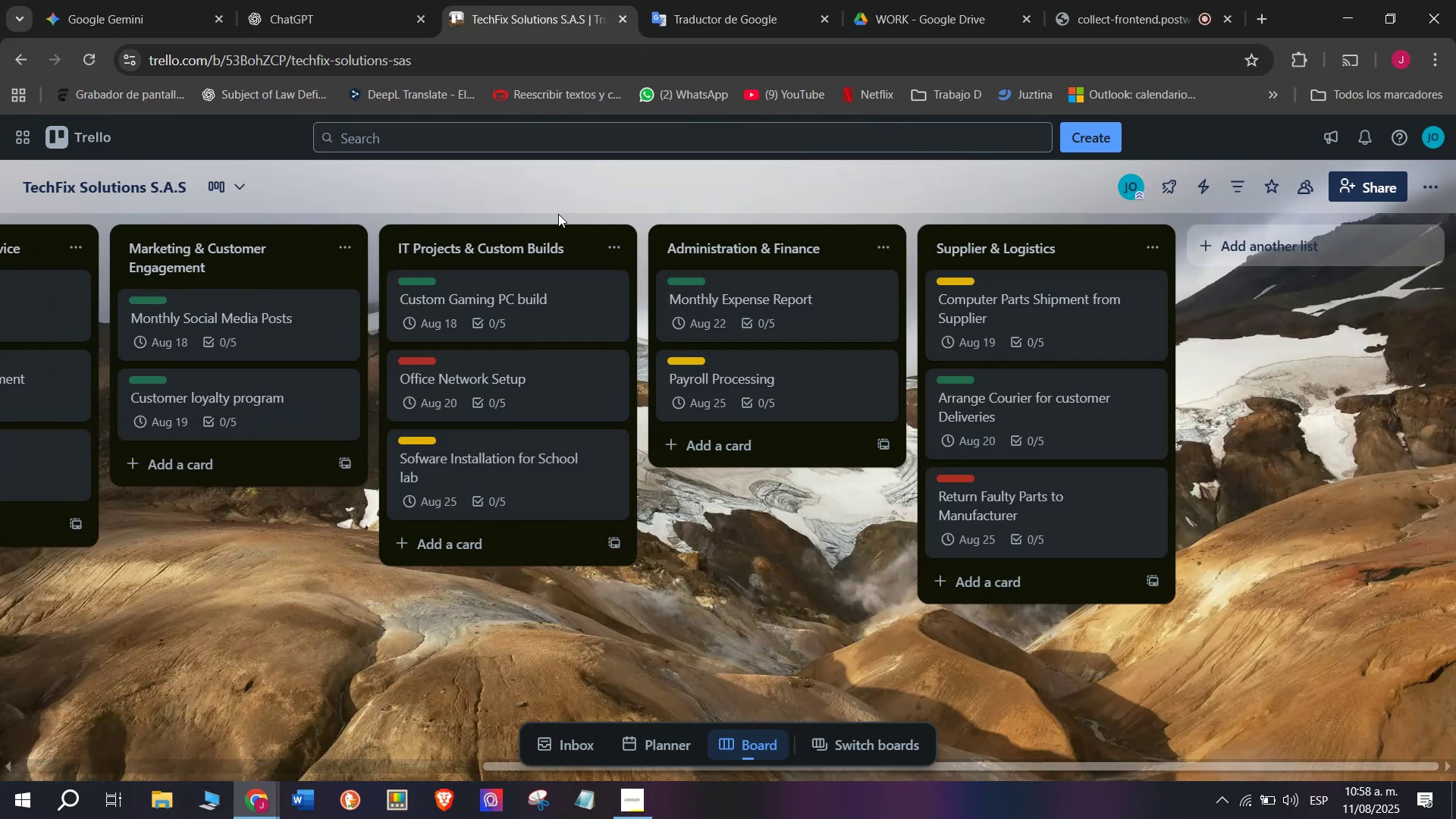 
scroll: coordinate [645, 301], scroll_direction: up, amount: 7.0
 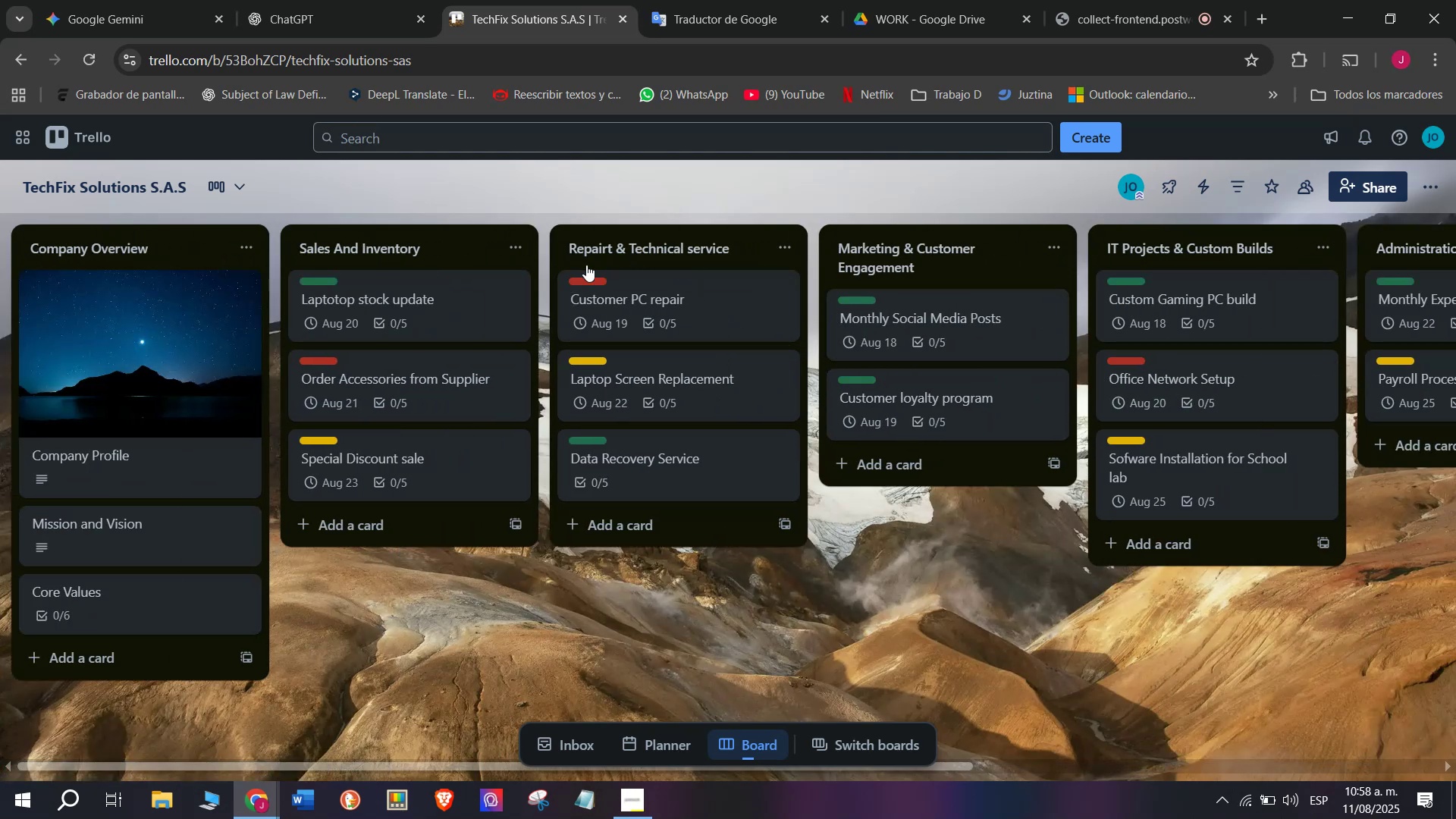 